 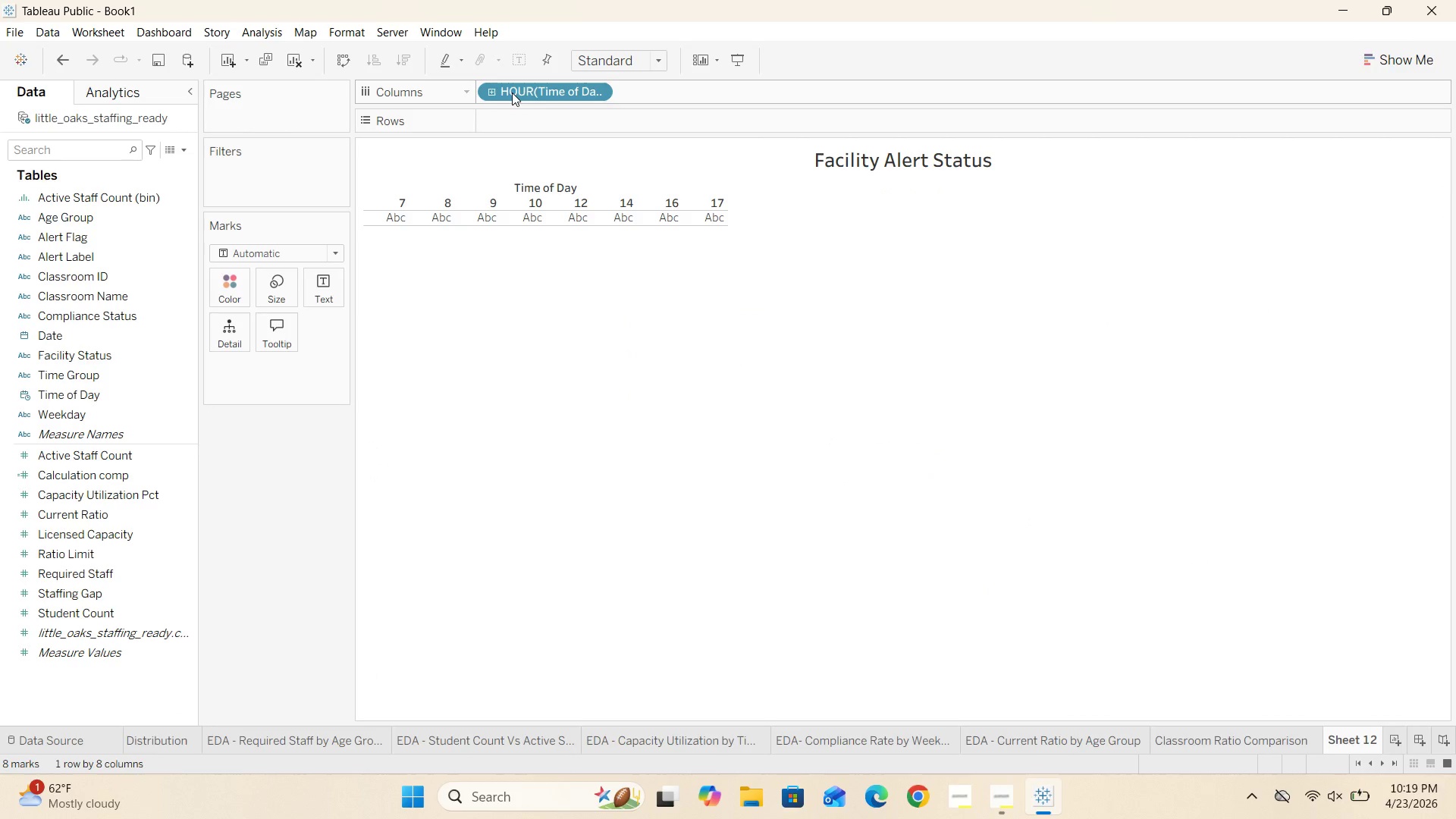 
mouse_move([561, 101])
 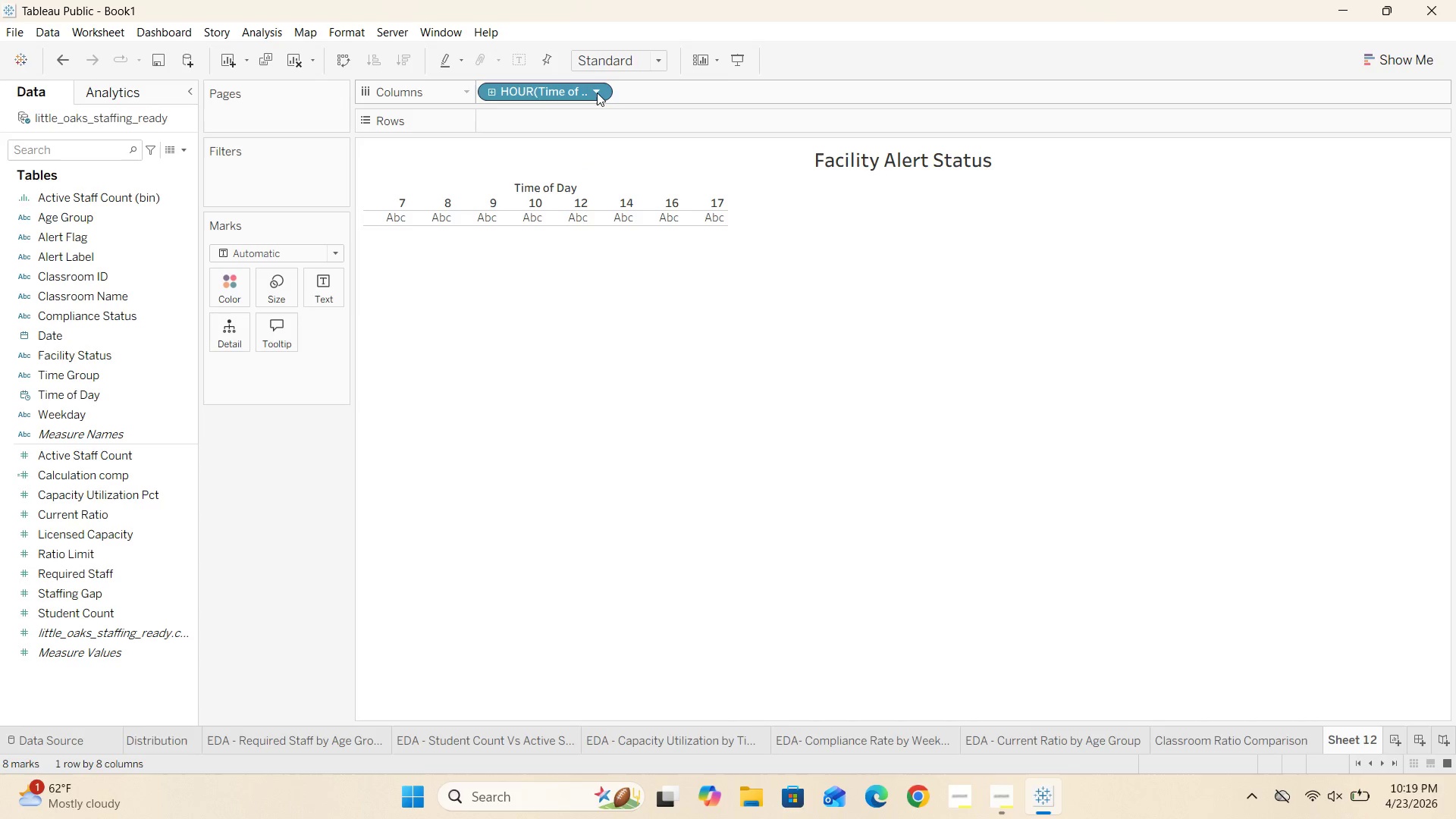 
left_click([597, 93])
 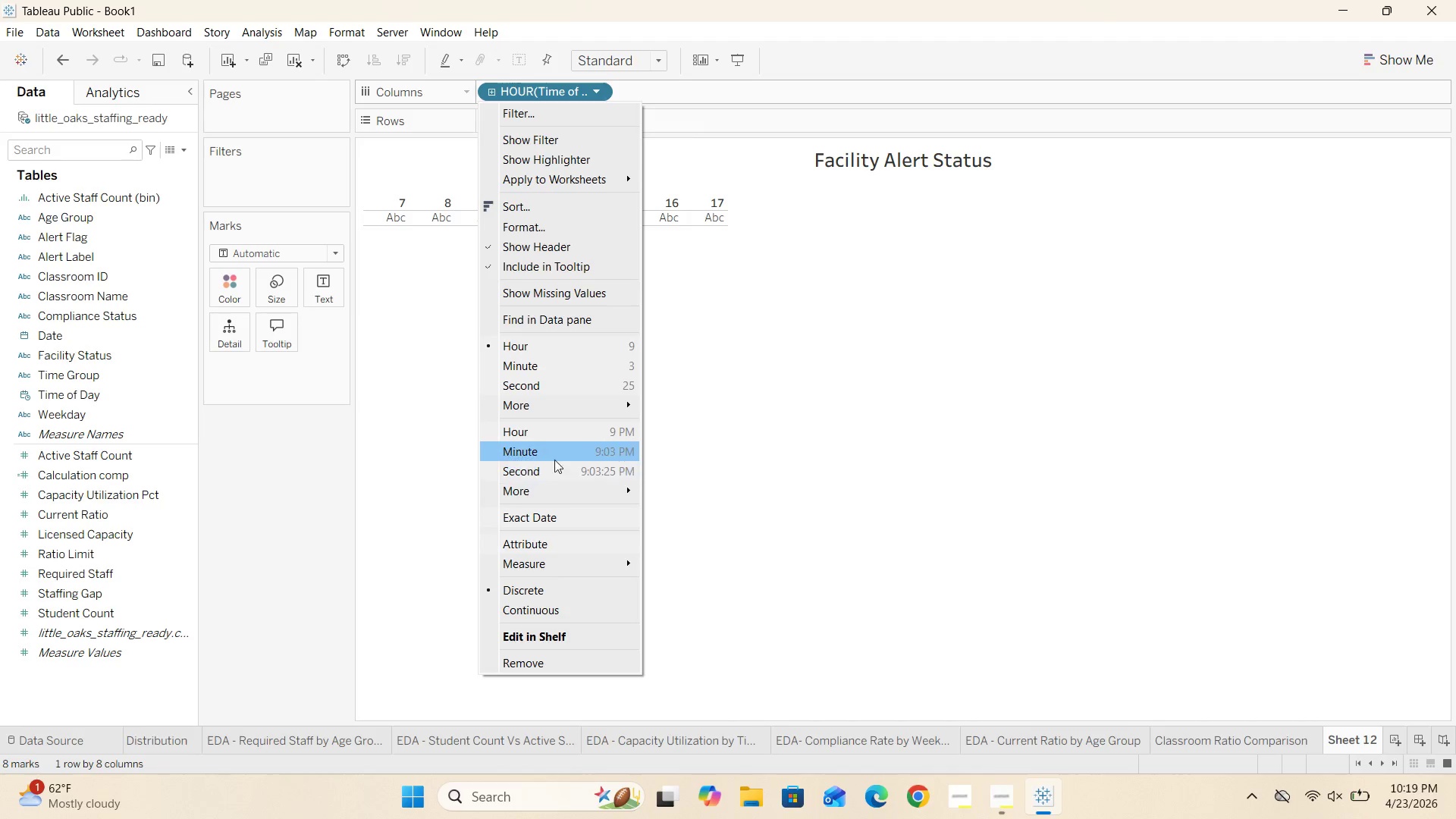 
left_click([544, 457])
 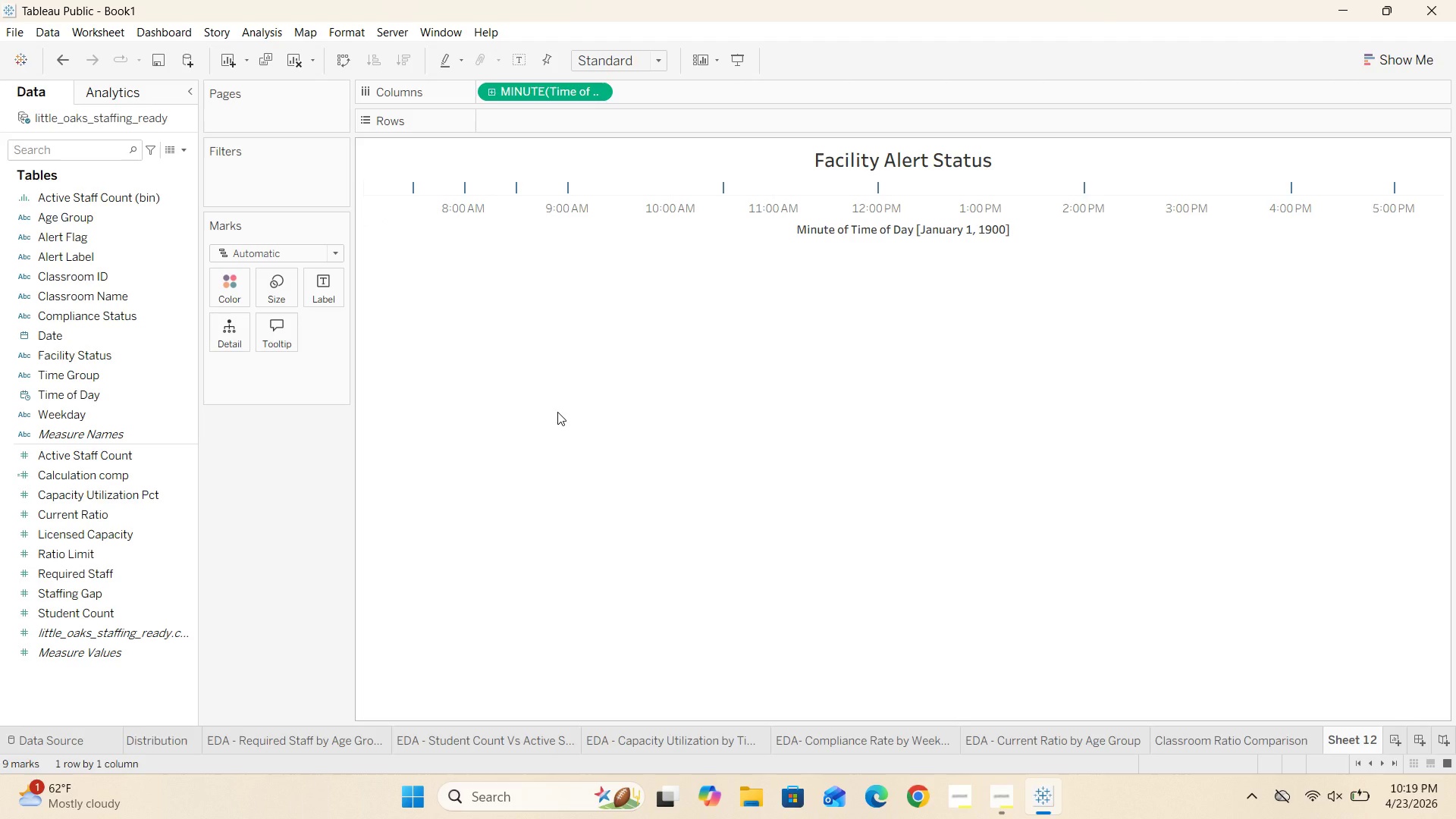 
wait(9.48)
 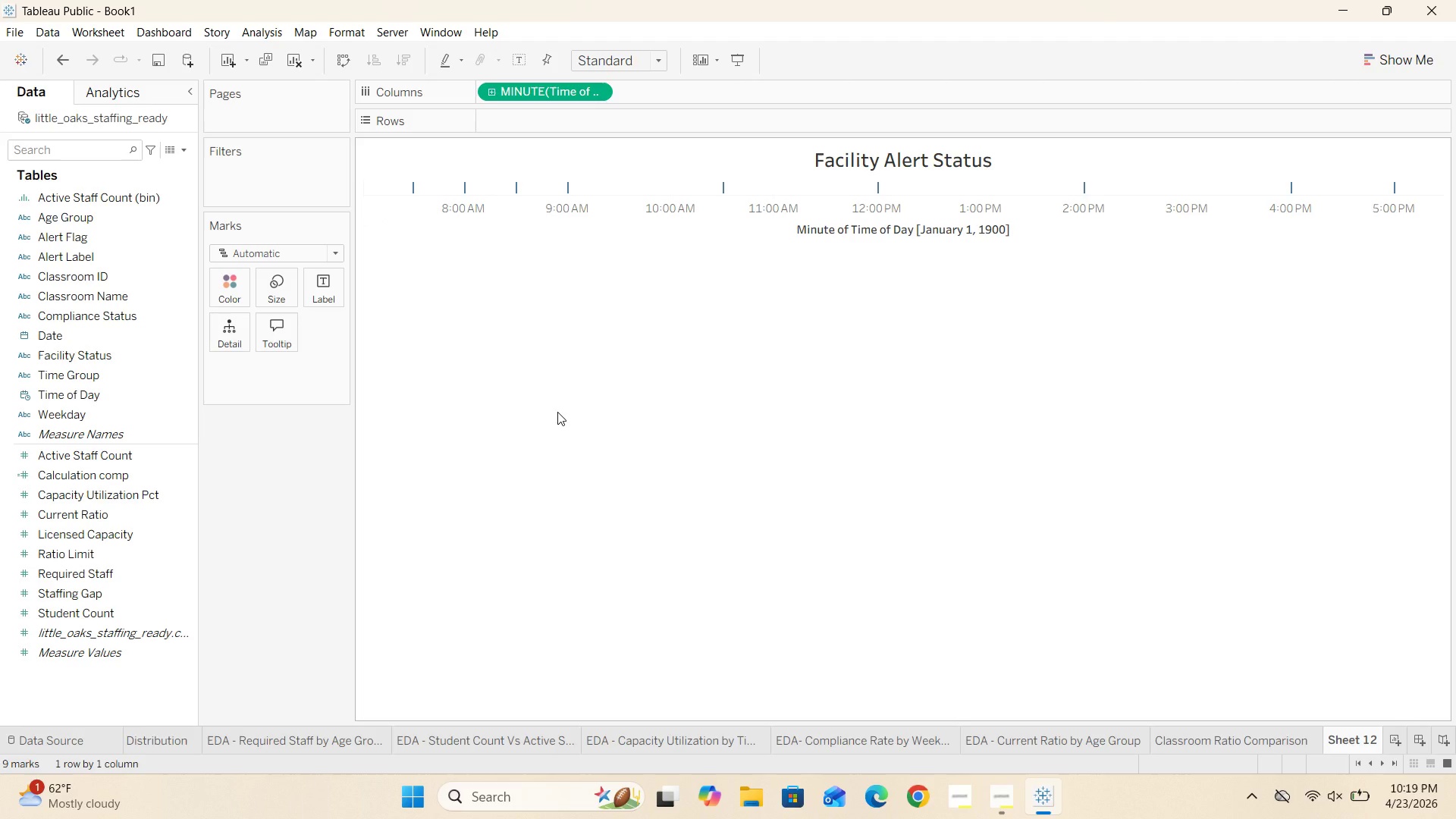 
left_click([592, 91])
 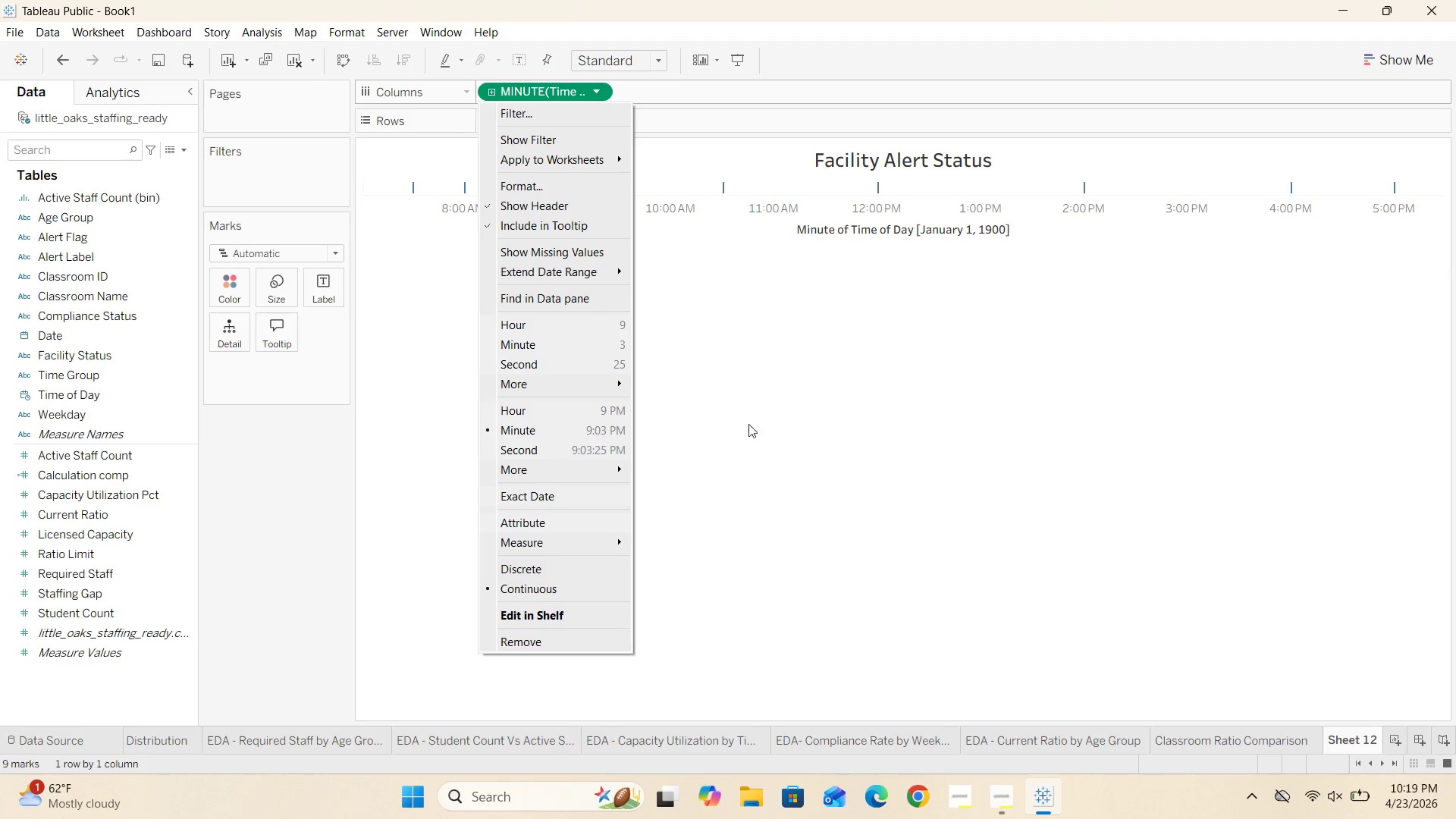 
left_click([567, 449])
 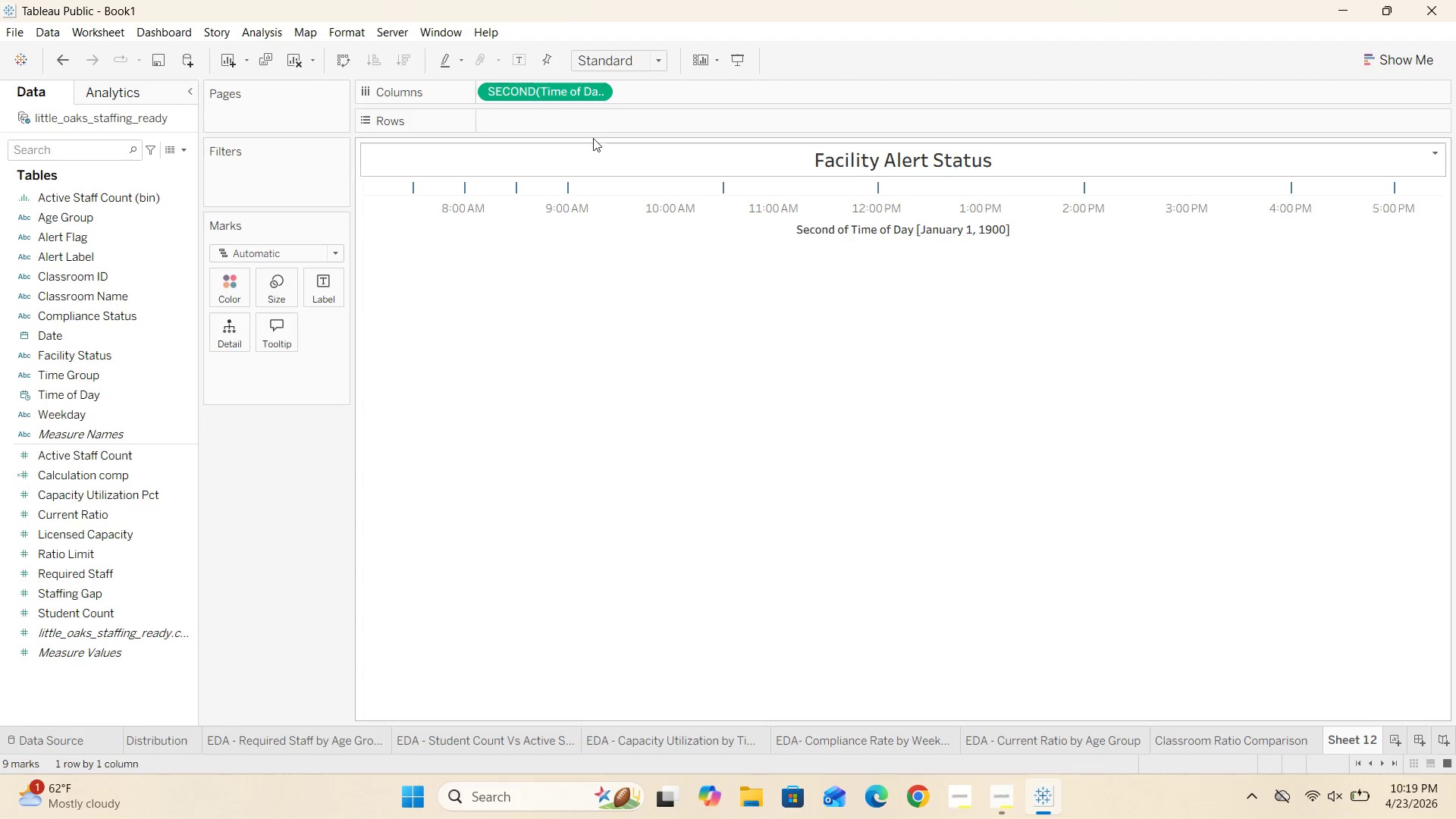 
left_click([602, 88])
 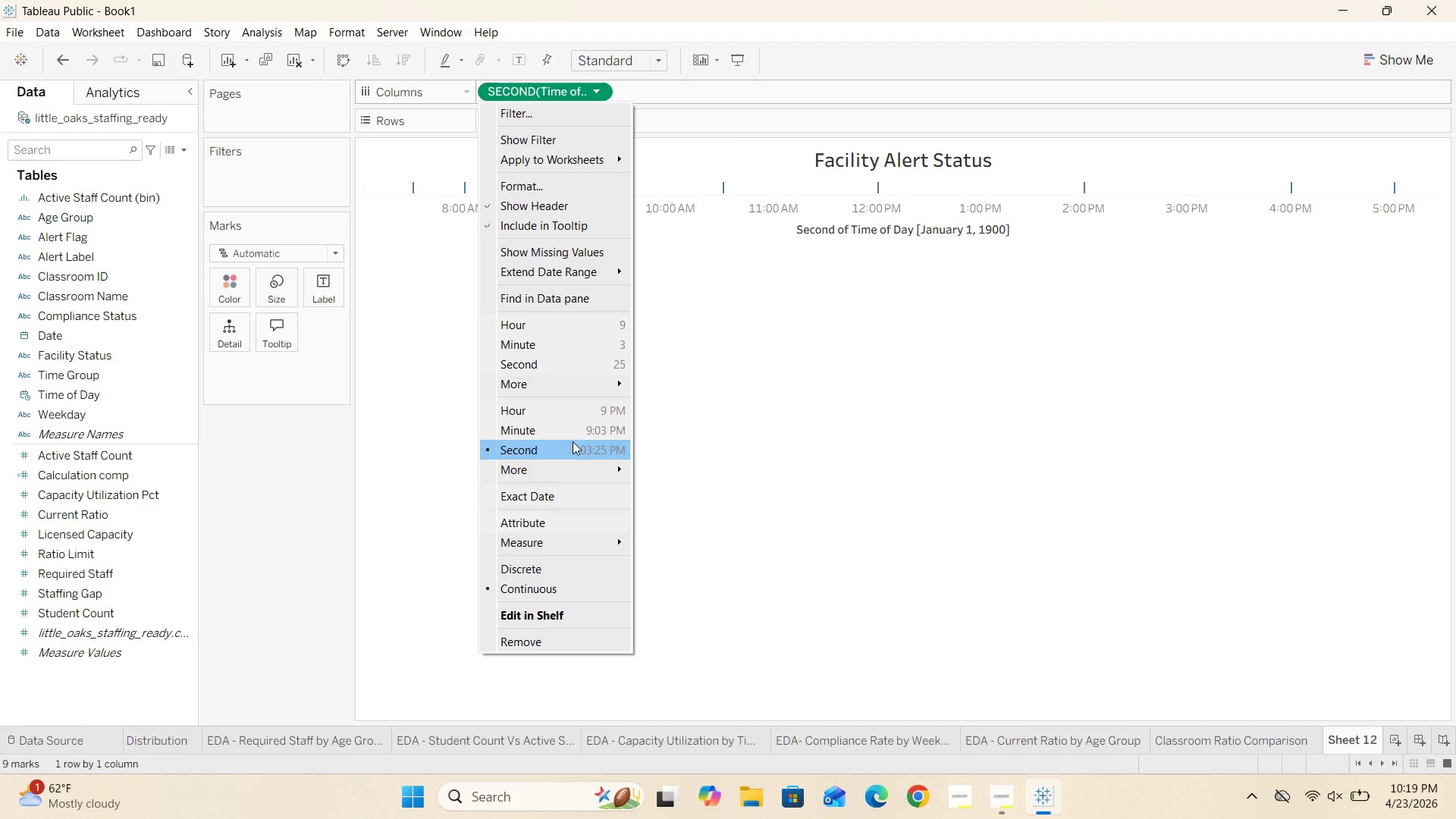 
left_click([566, 432])
 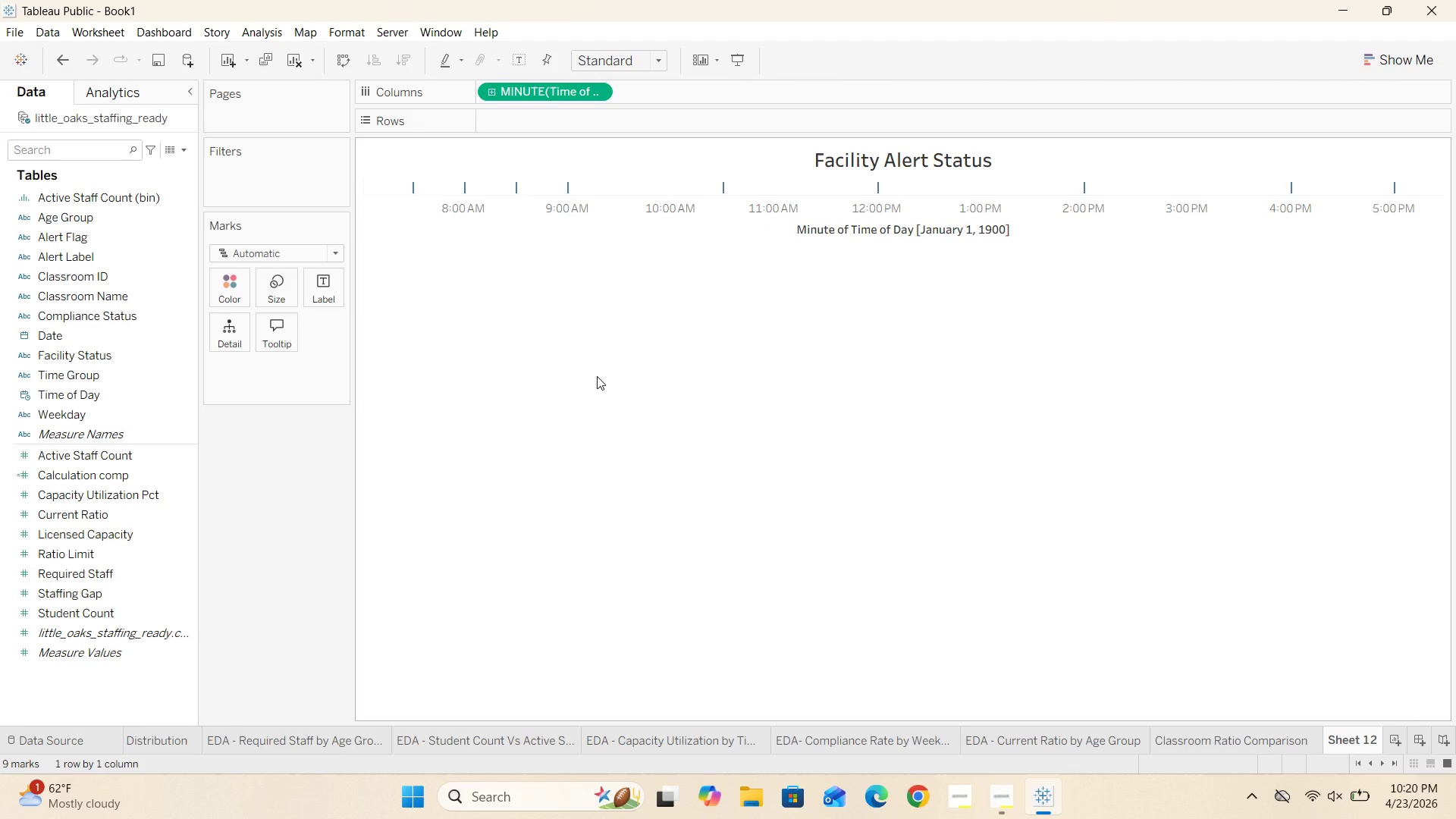 
wait(14.45)
 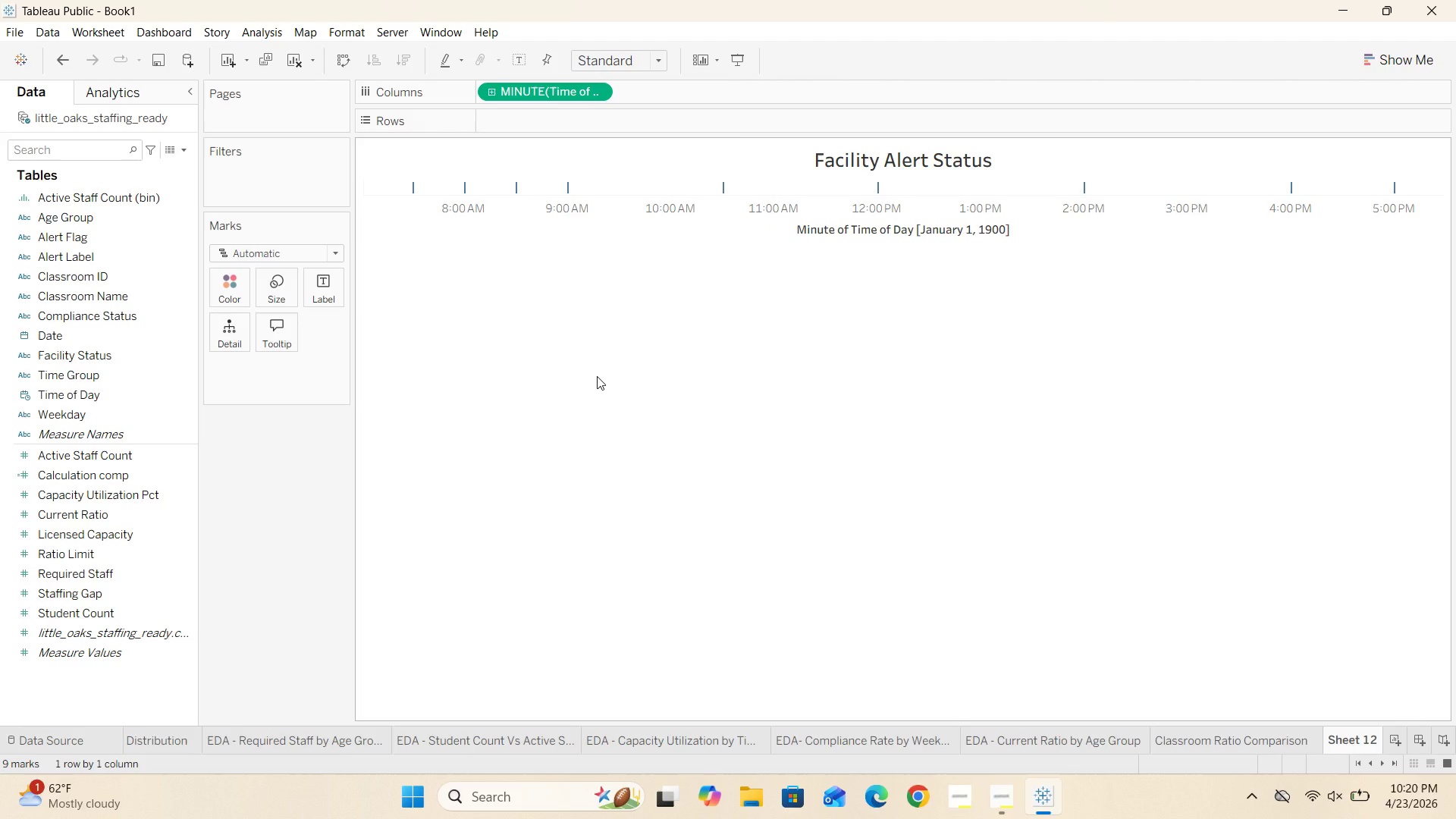 
left_click_drag(start_coordinate=[126, 359], to_coordinate=[592, 124])
 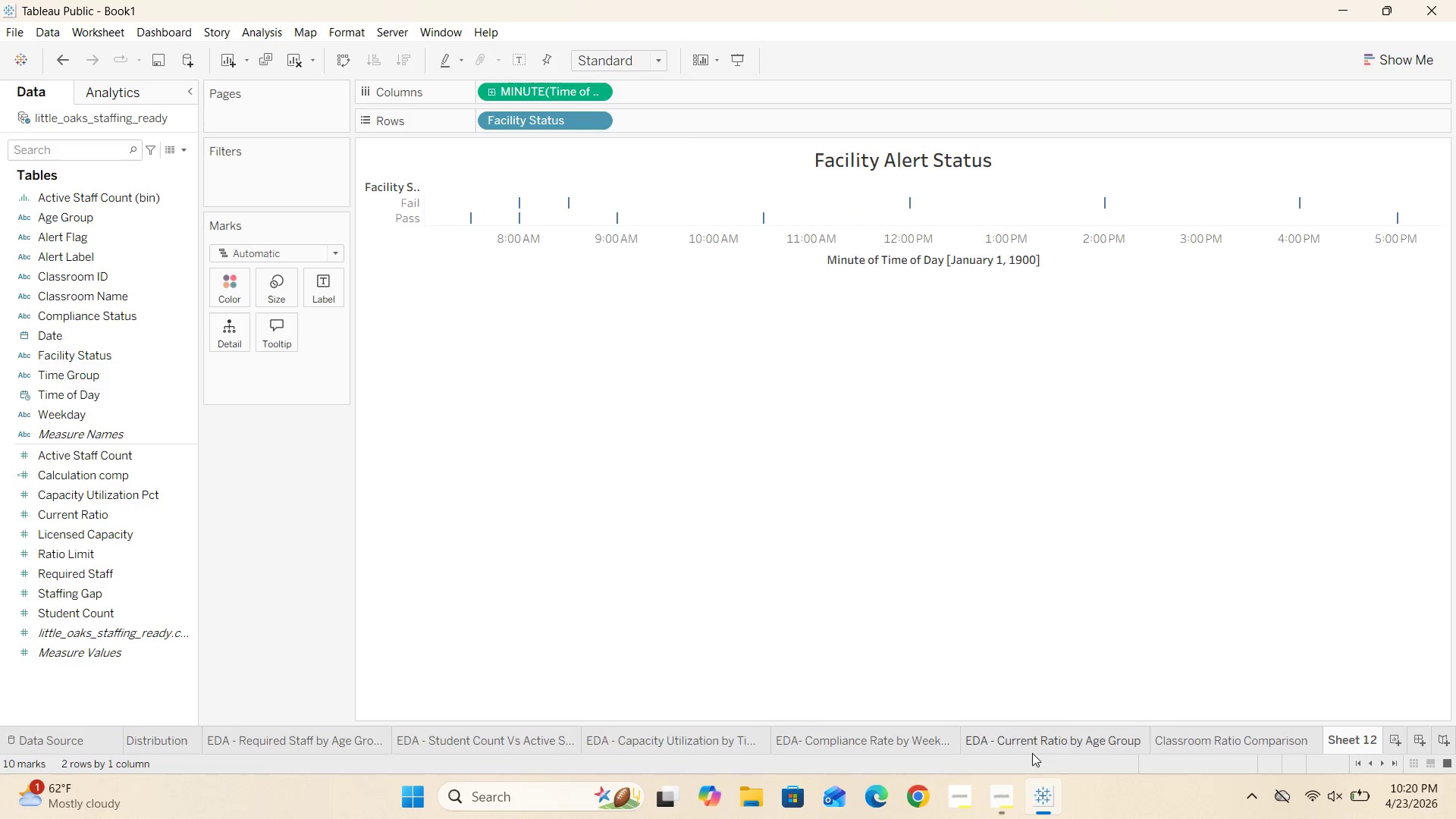 
mouse_move([1003, 777])
 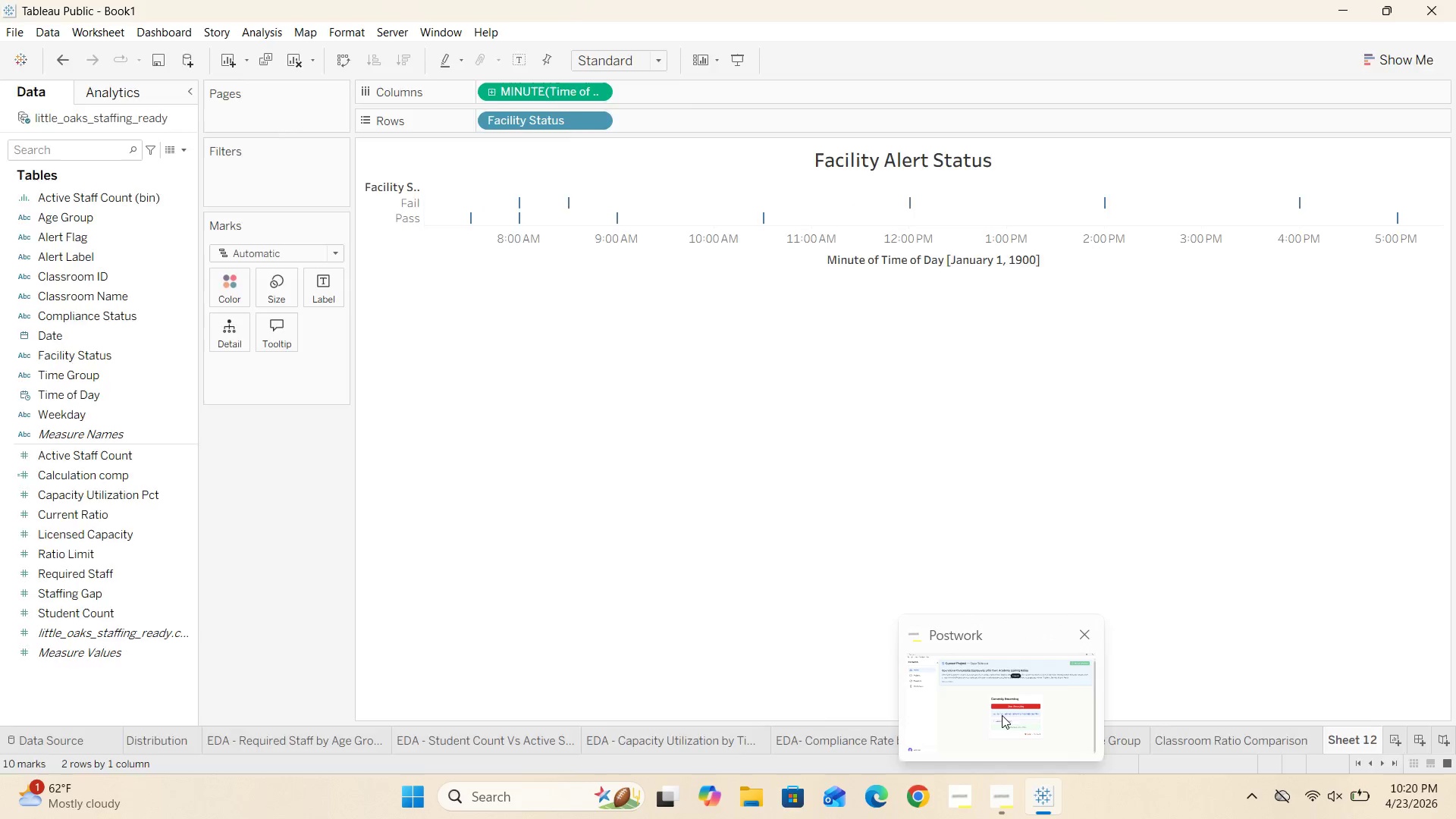 
left_click([1002, 713])